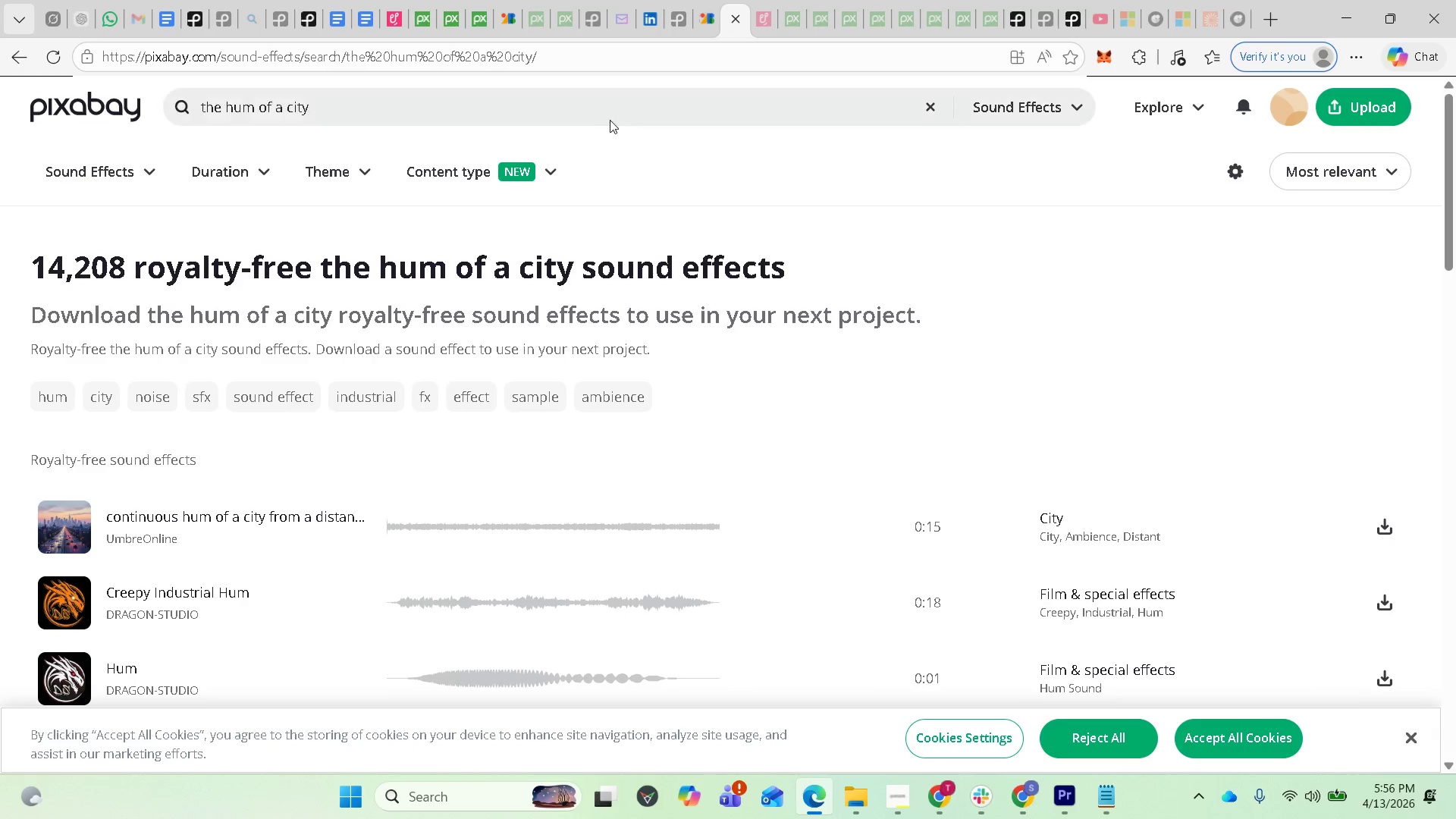 
left_click([544, 58])
 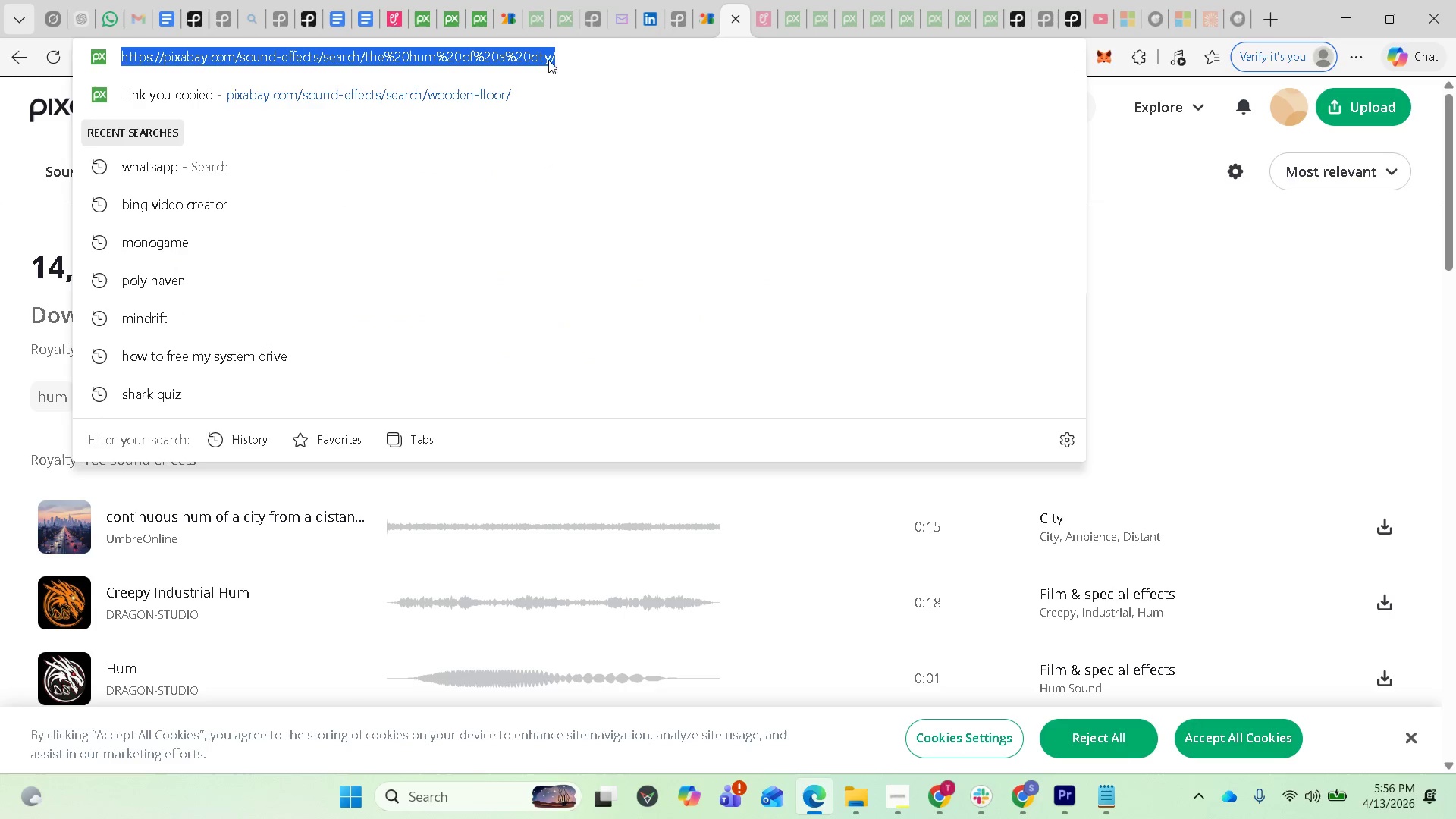 
key(Control+C)
 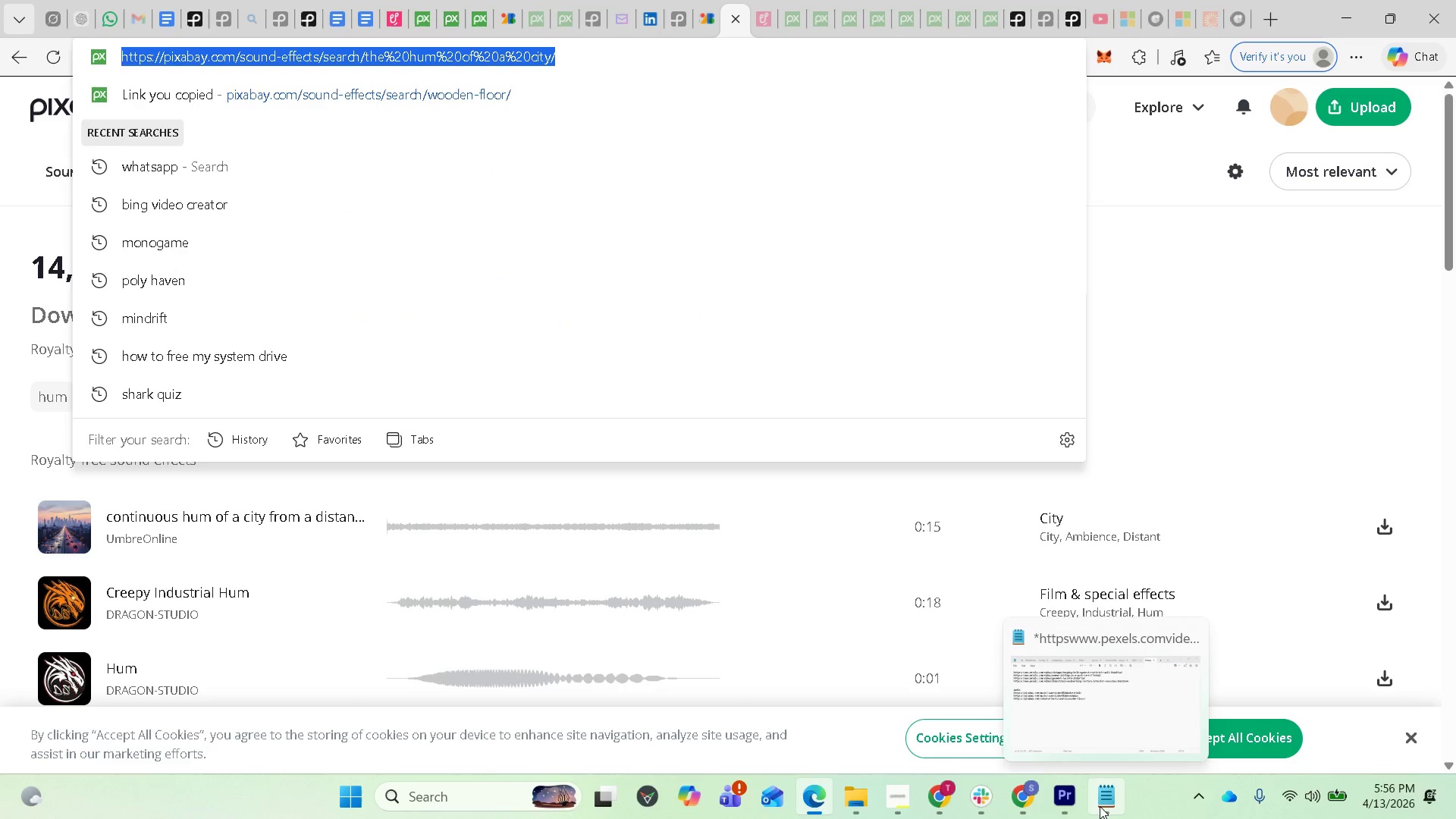 
left_click([1100, 805])
 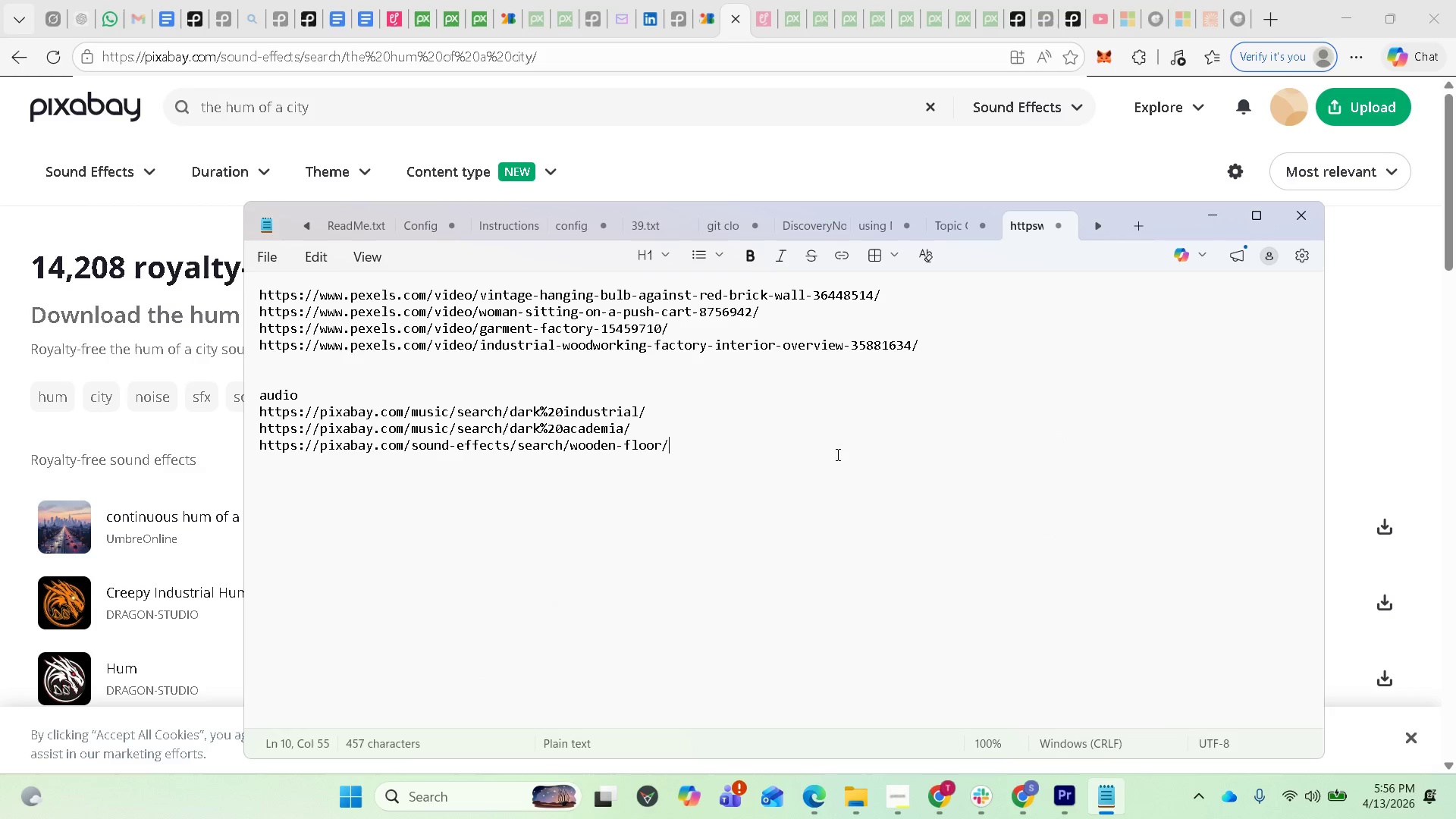 
key(Enter)
 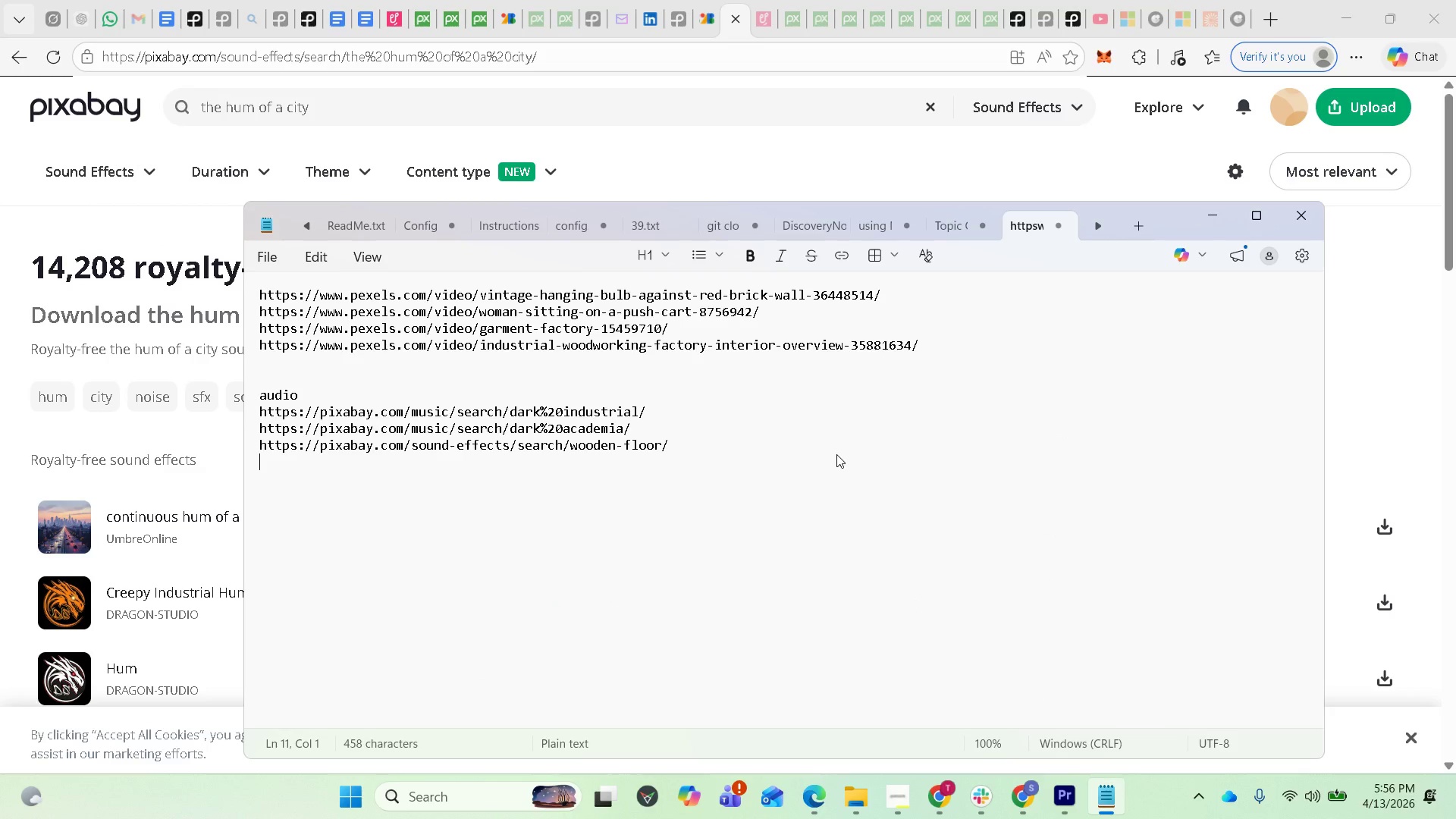 
key(Control+V)
 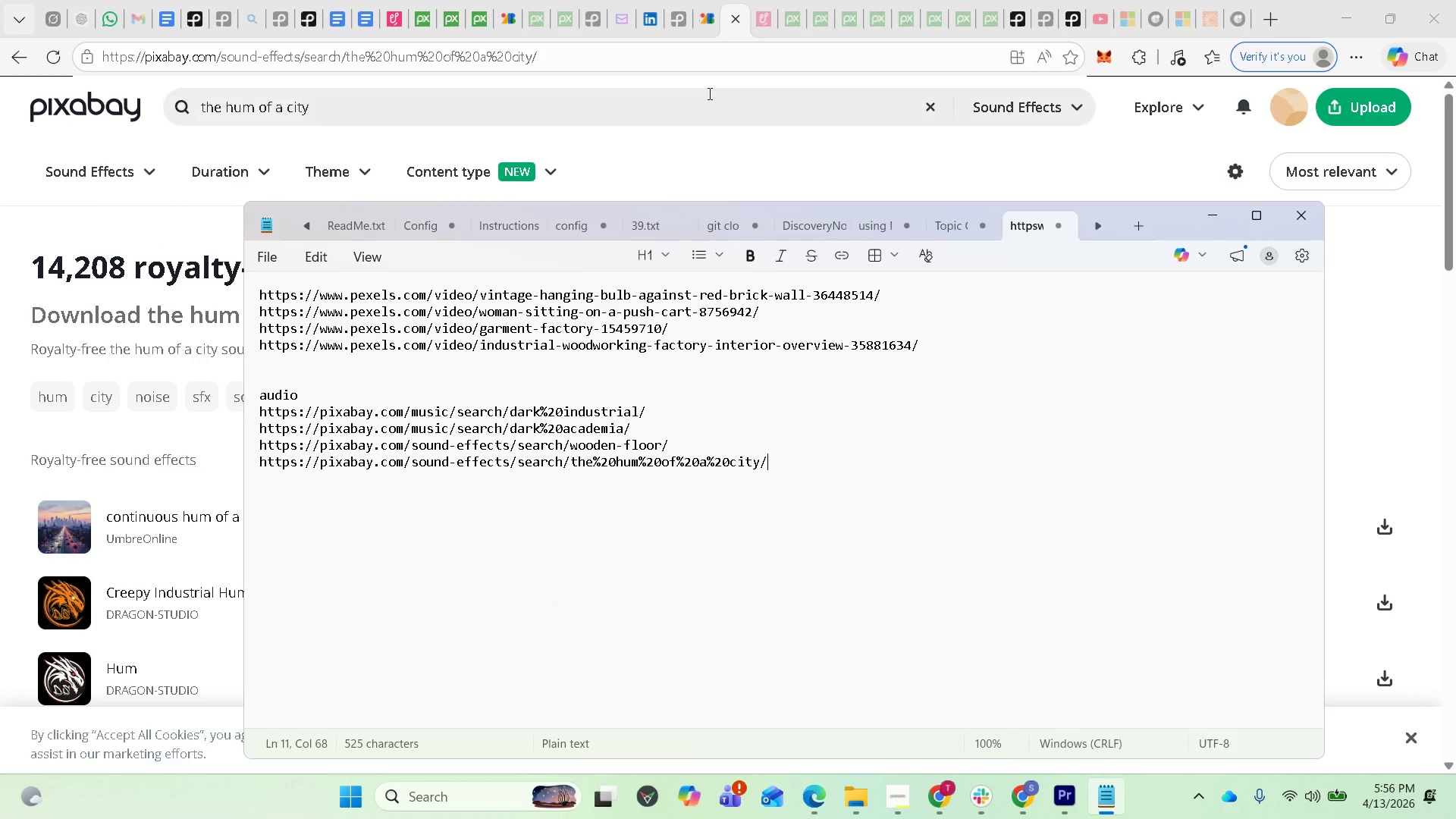 
left_click([708, 93])
 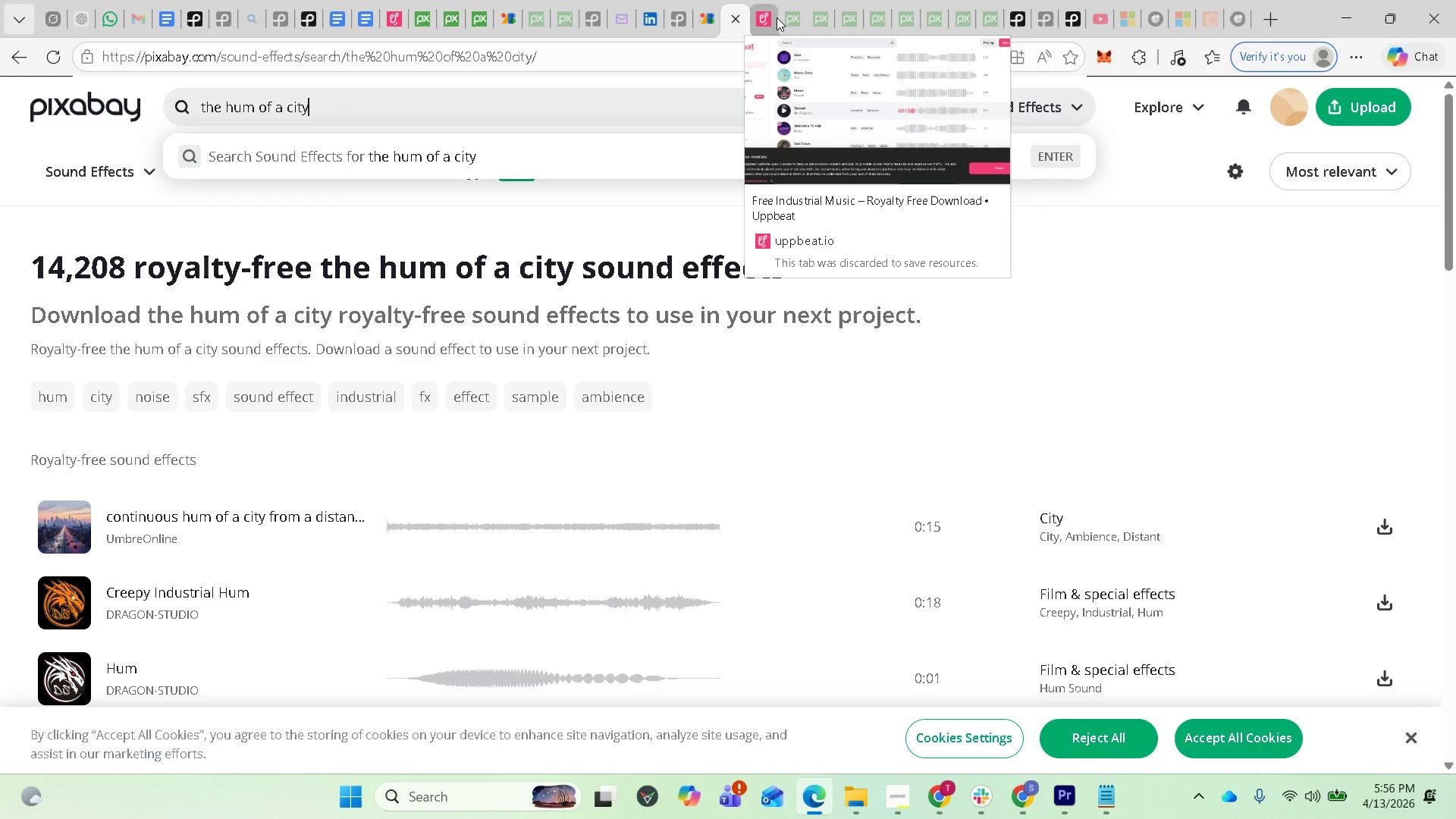 
left_click([789, 19])
 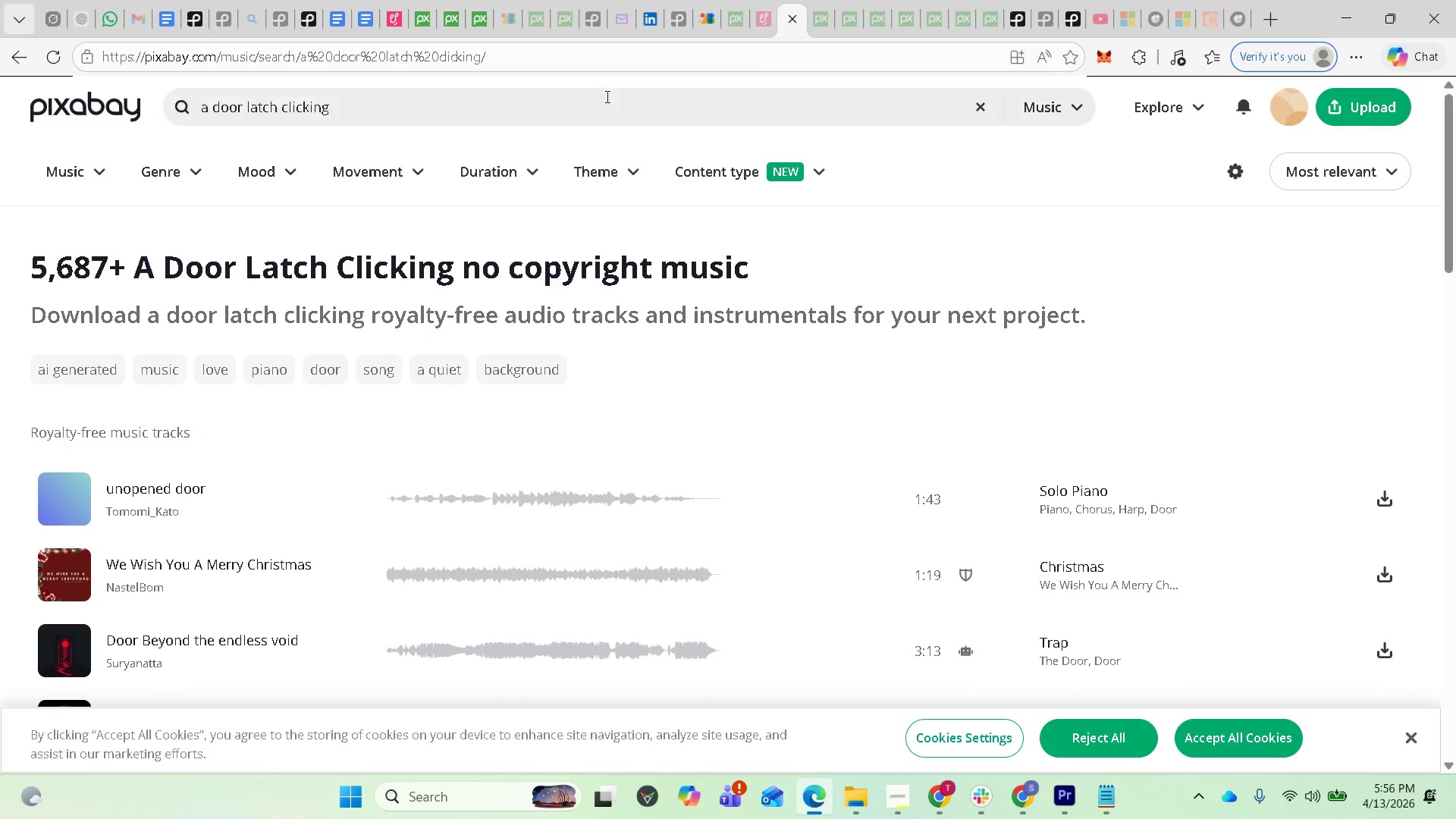 
wait(5.02)
 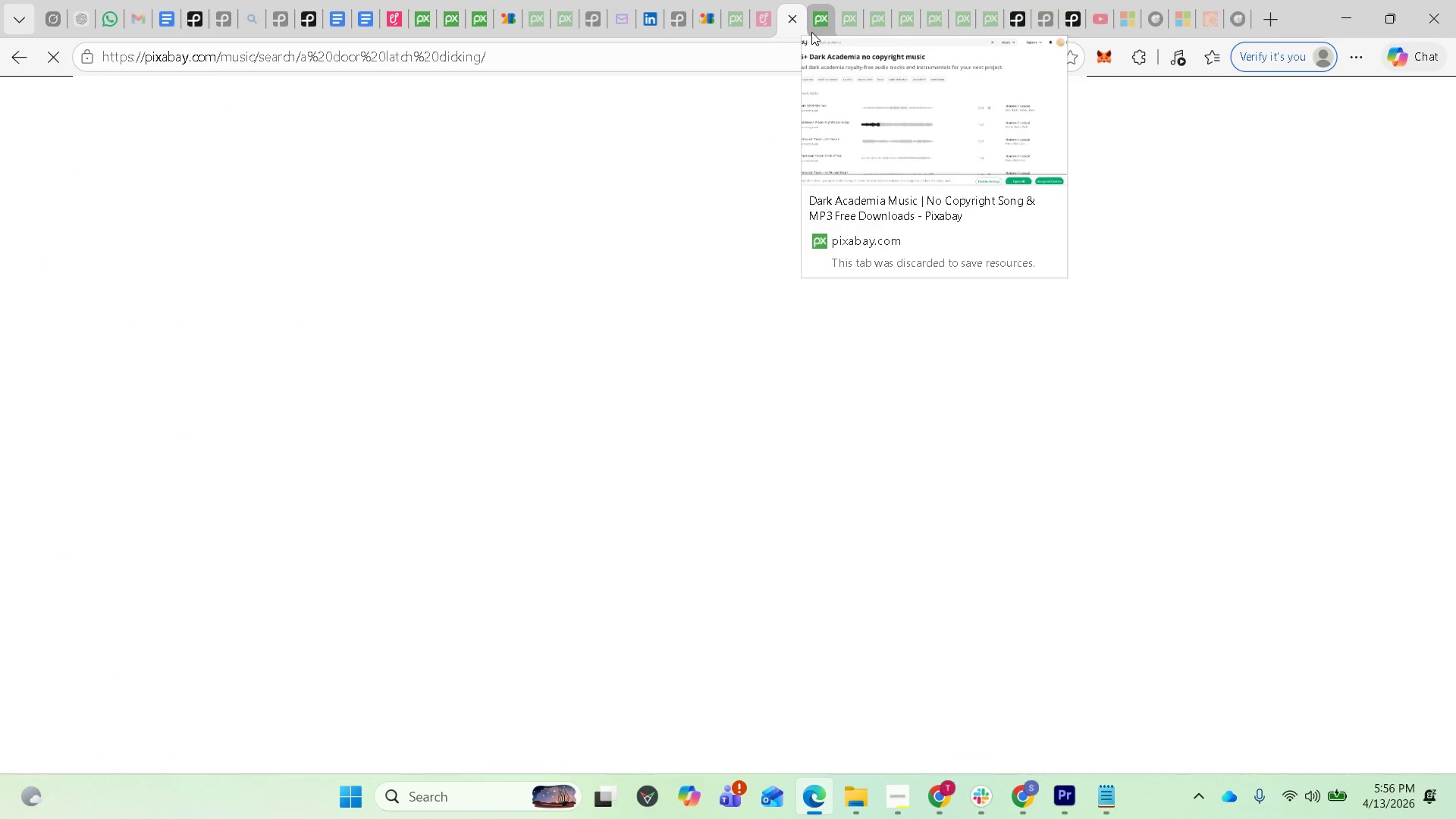 
left_click([520, 61])